 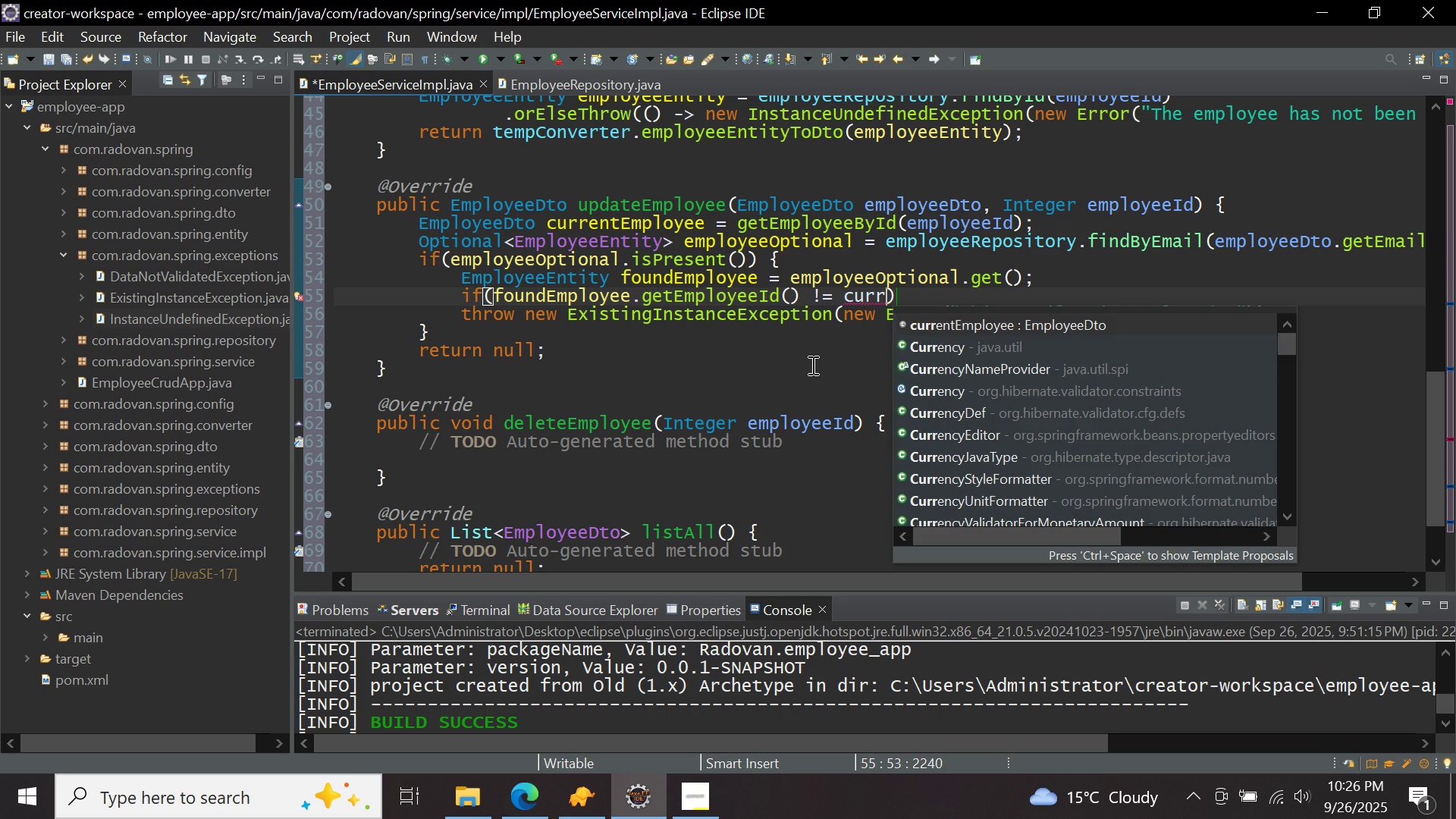 
key(Control+Space)
 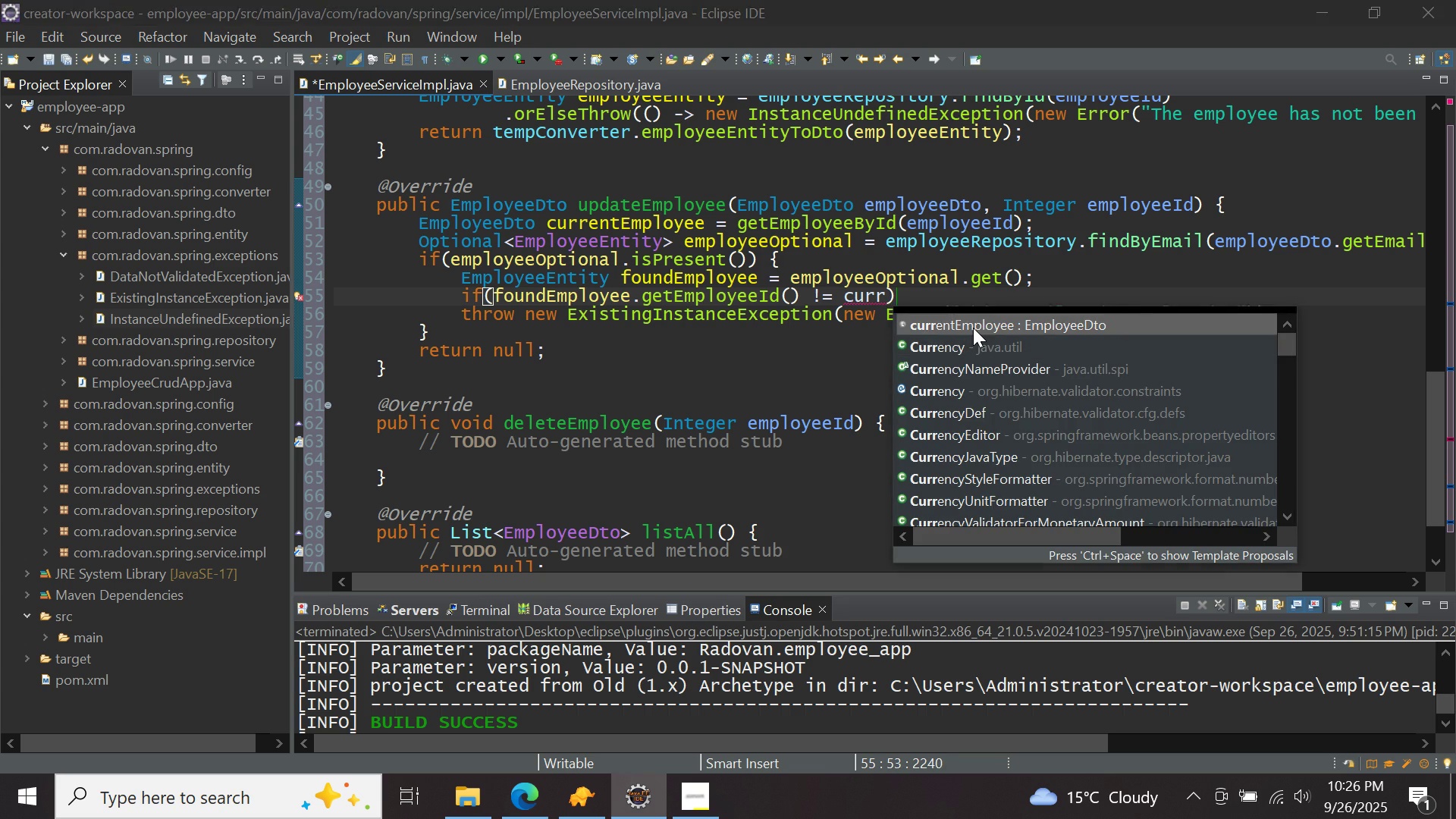 
double_click([973, 328])
 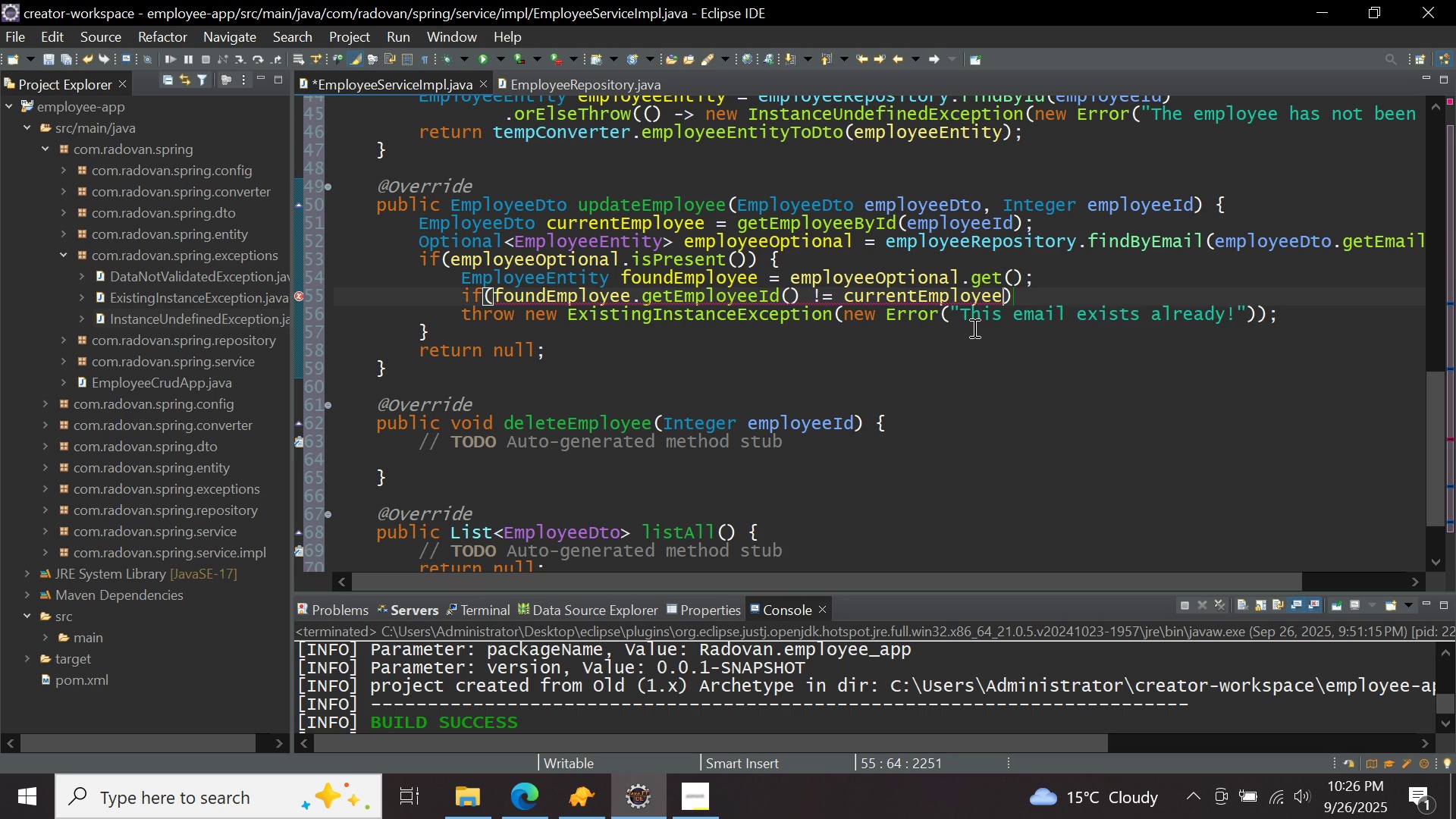 
key(Period)
 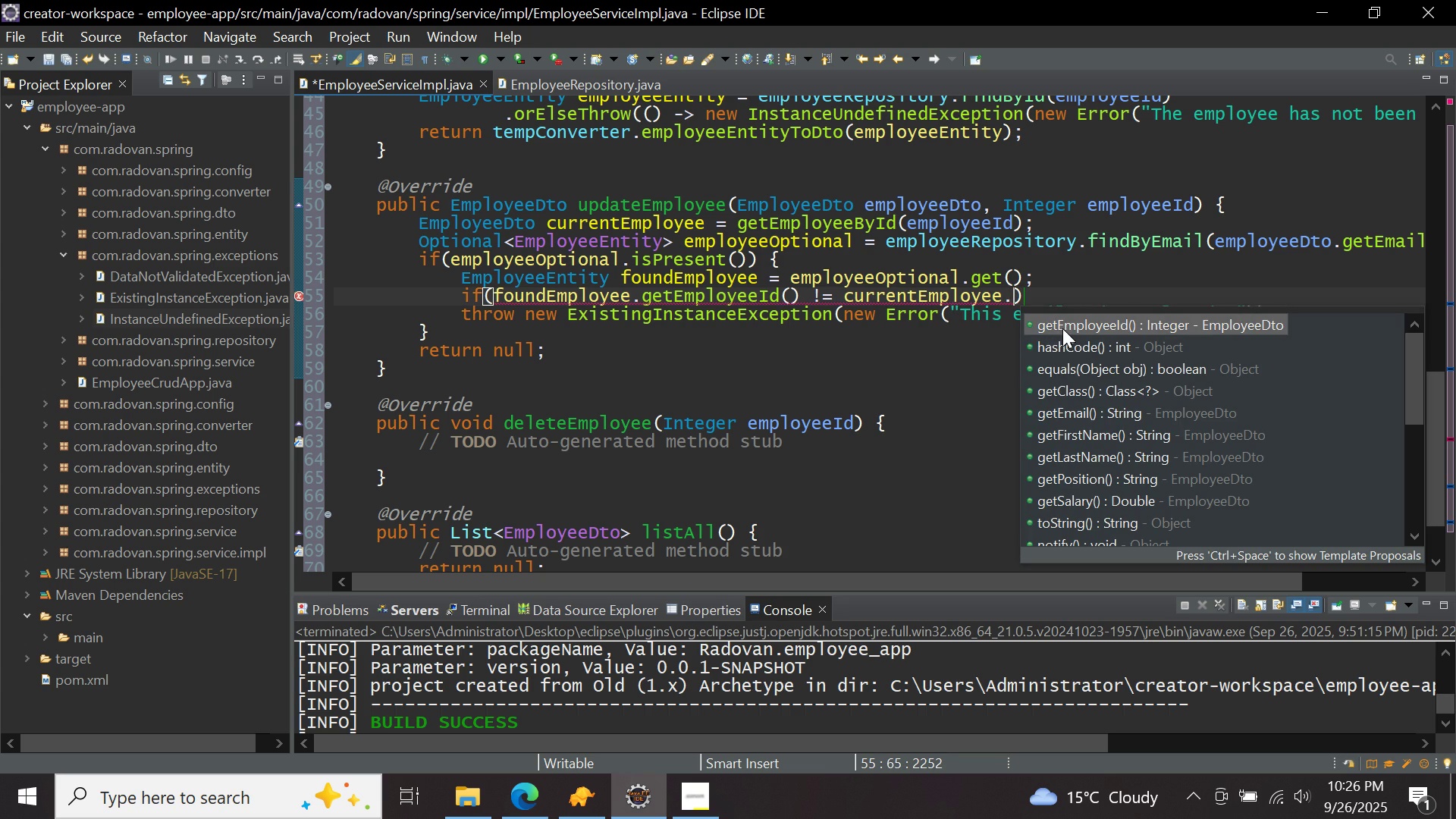 
double_click([1062, 328])
 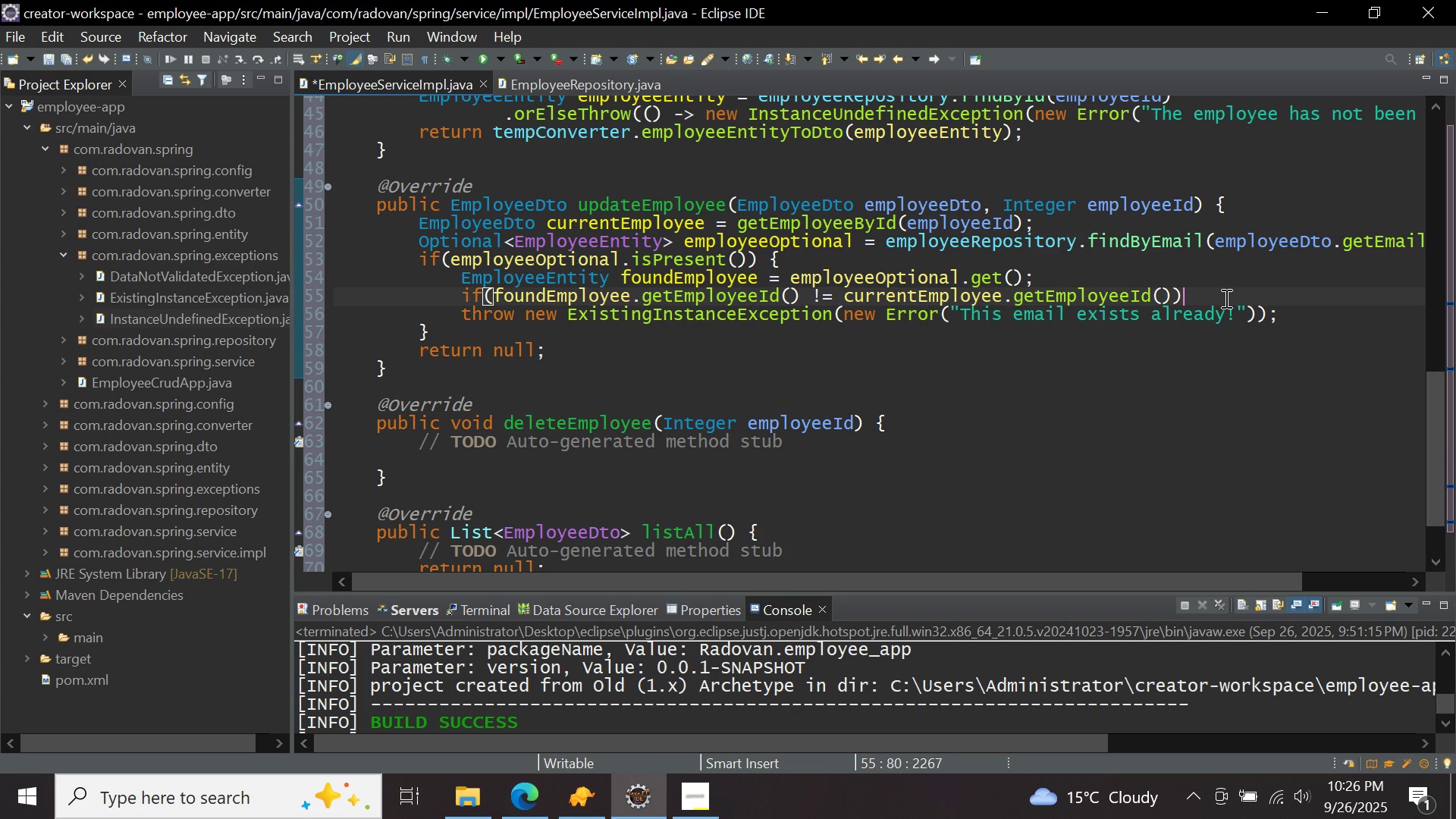 
left_click([1225, 298])